 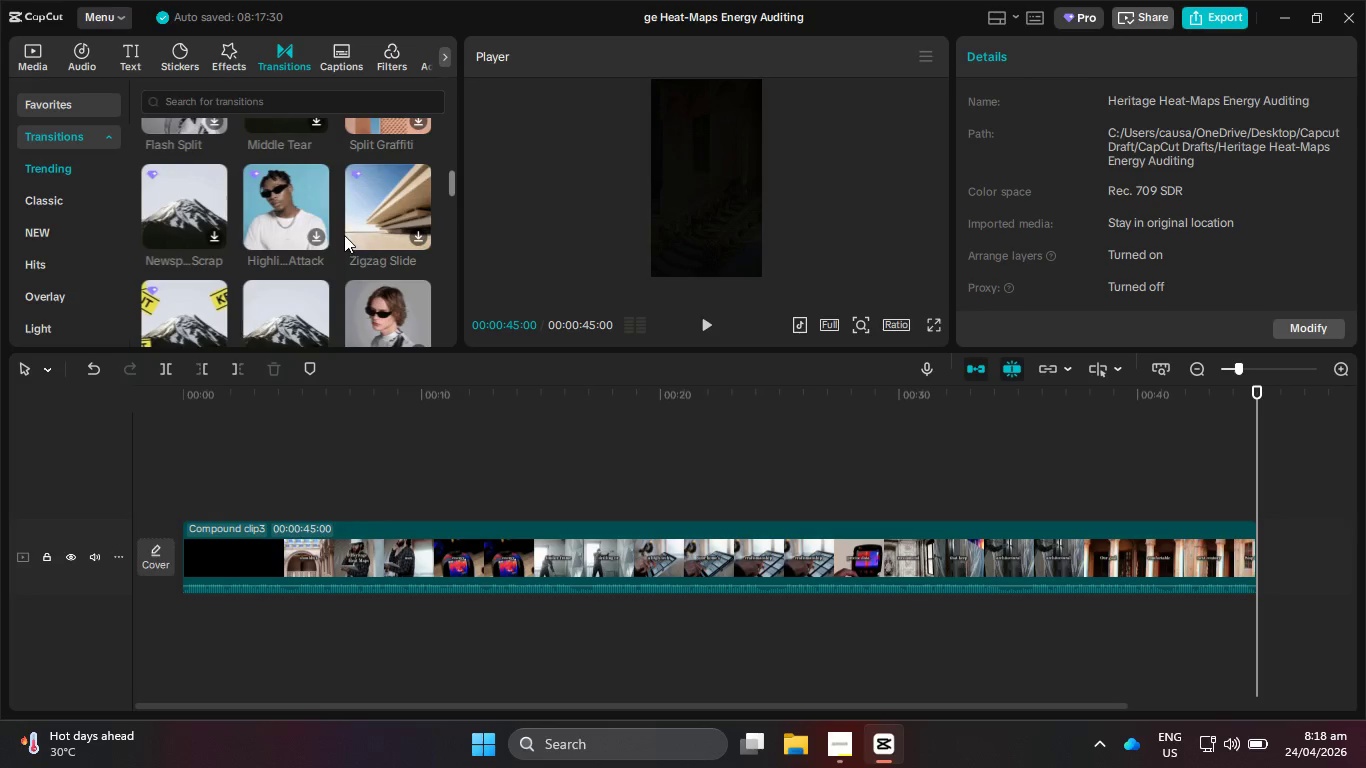 
scroll: coordinate [344, 228], scroll_direction: down, amount: 3.0
 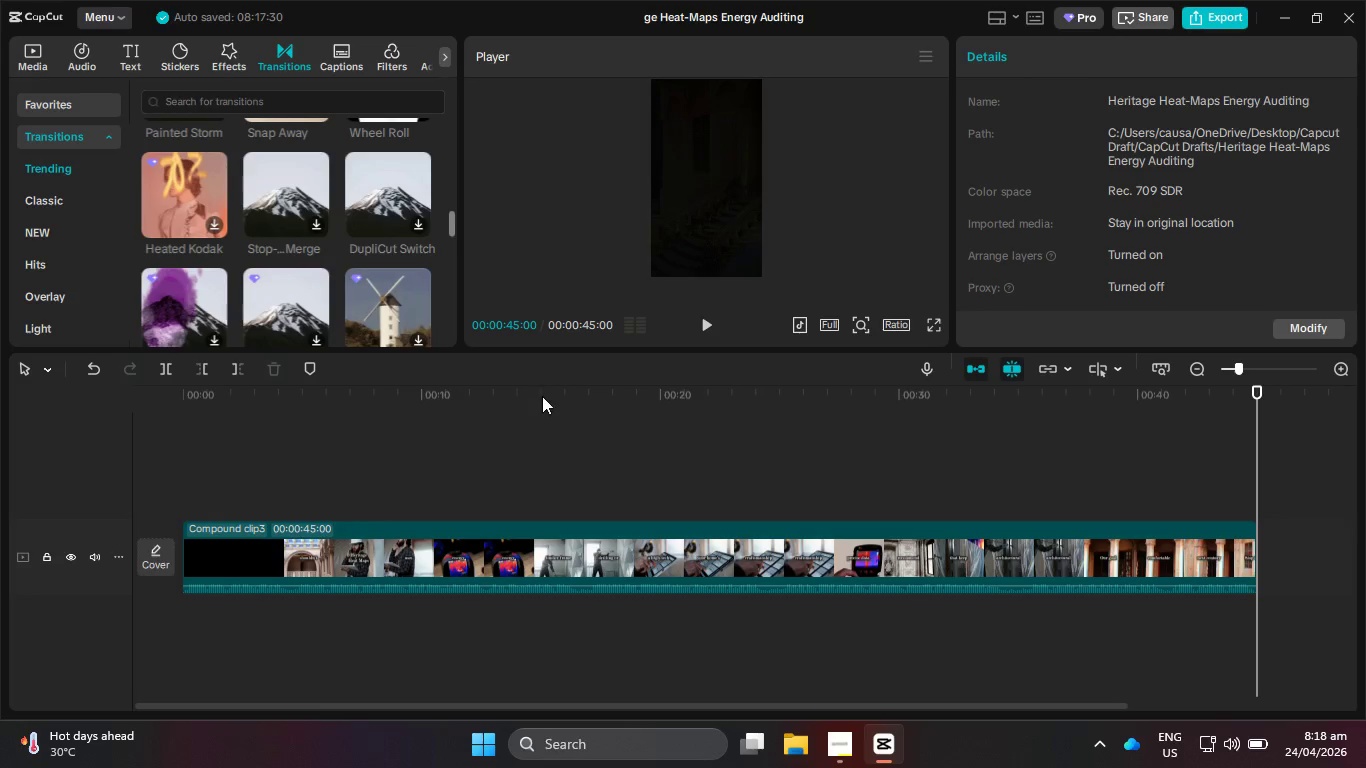 
left_click_drag(start_coordinate=[544, 403], to_coordinate=[310, 407])
 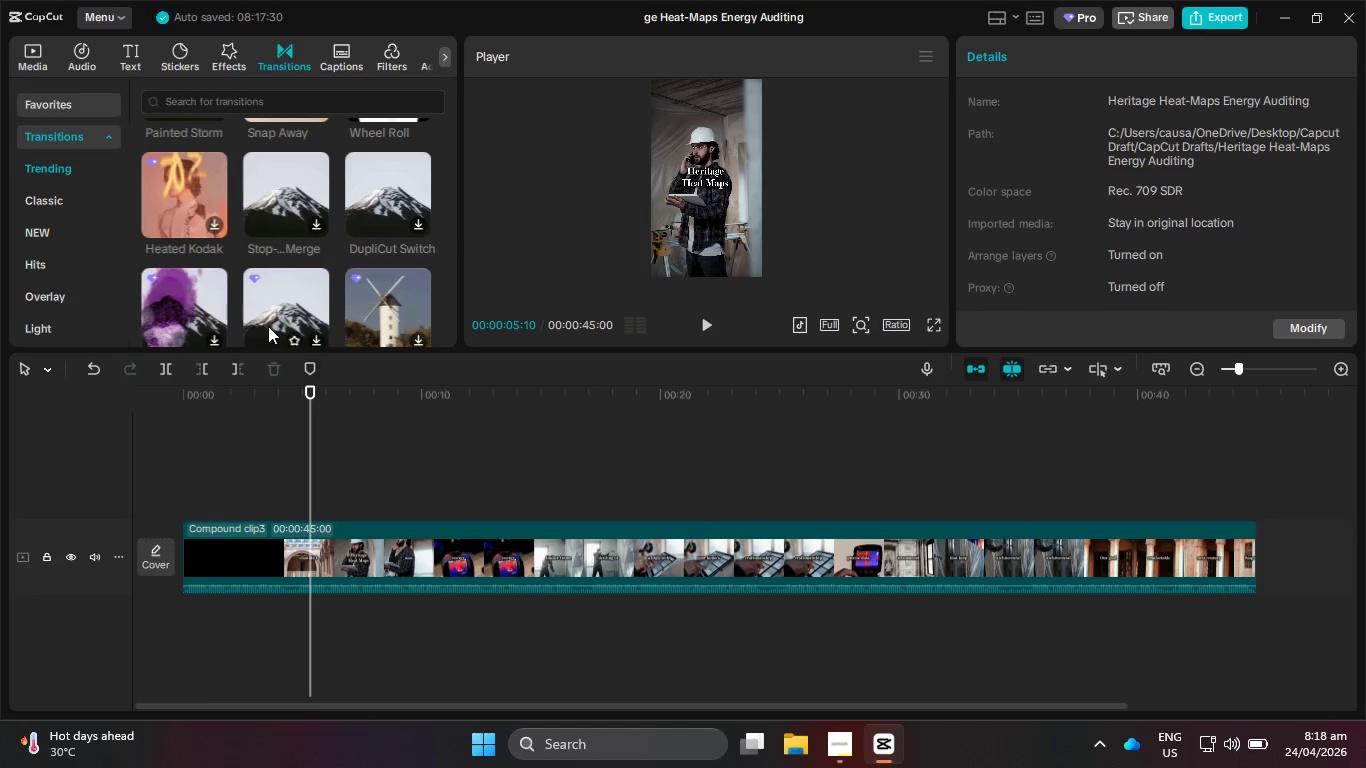 
scroll: coordinate [268, 227], scroll_direction: down, amount: 6.0
 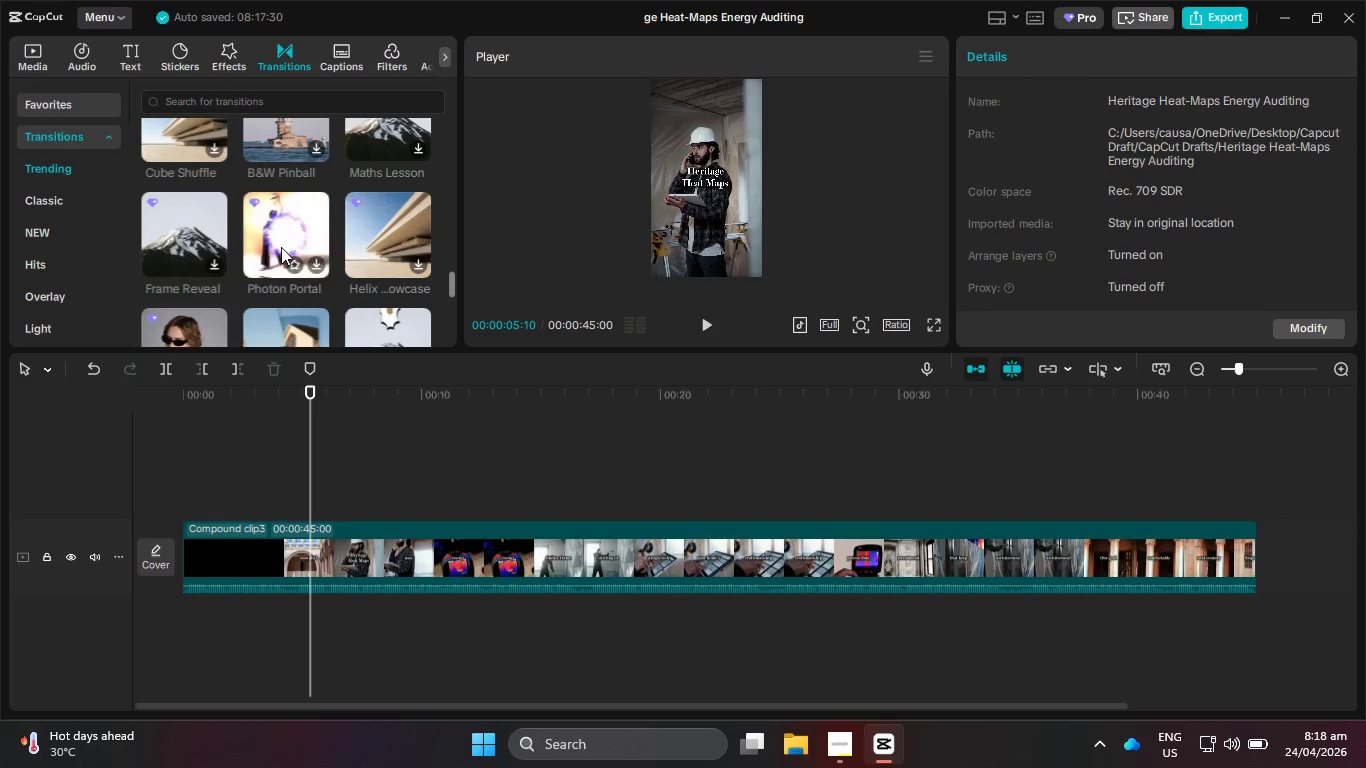 
scroll: coordinate [282, 241], scroll_direction: down, amount: 8.0
 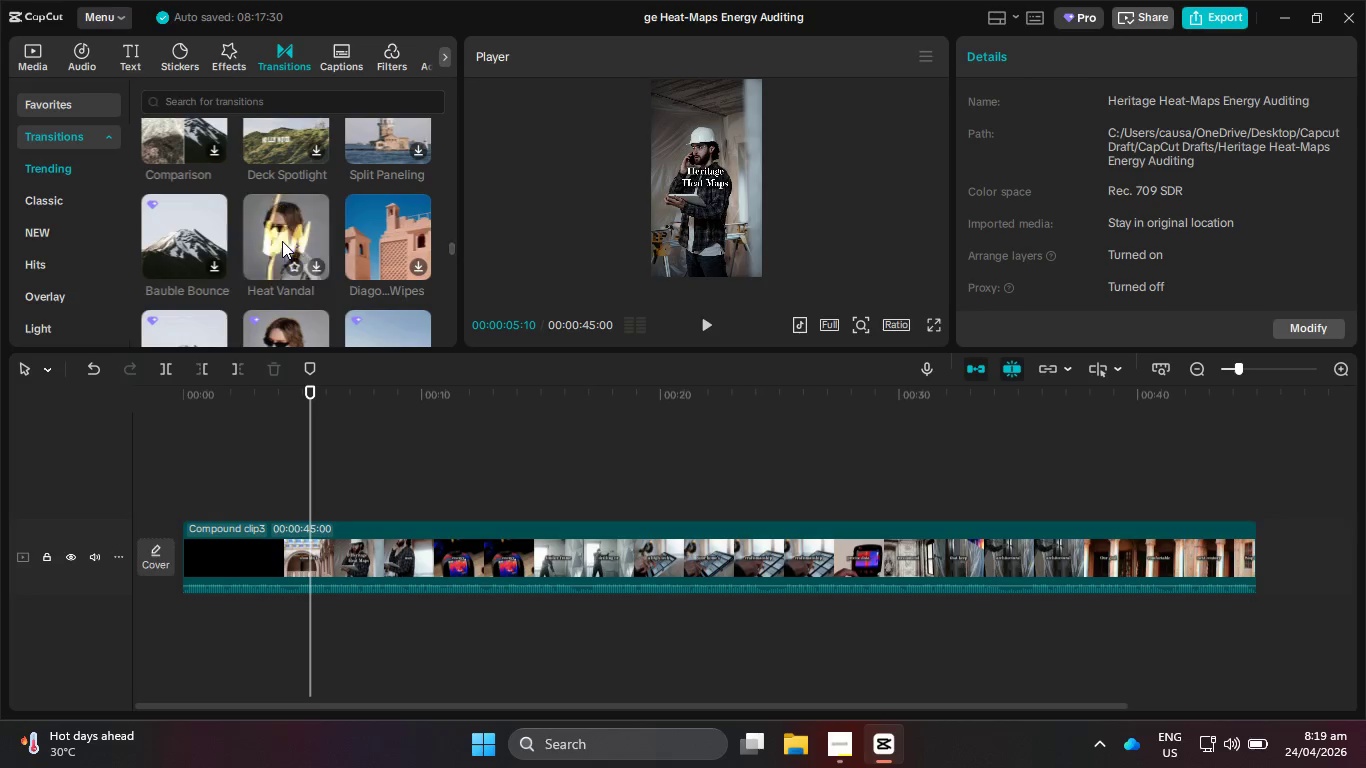 
scroll: coordinate [289, 251], scroll_direction: down, amount: 2.0
 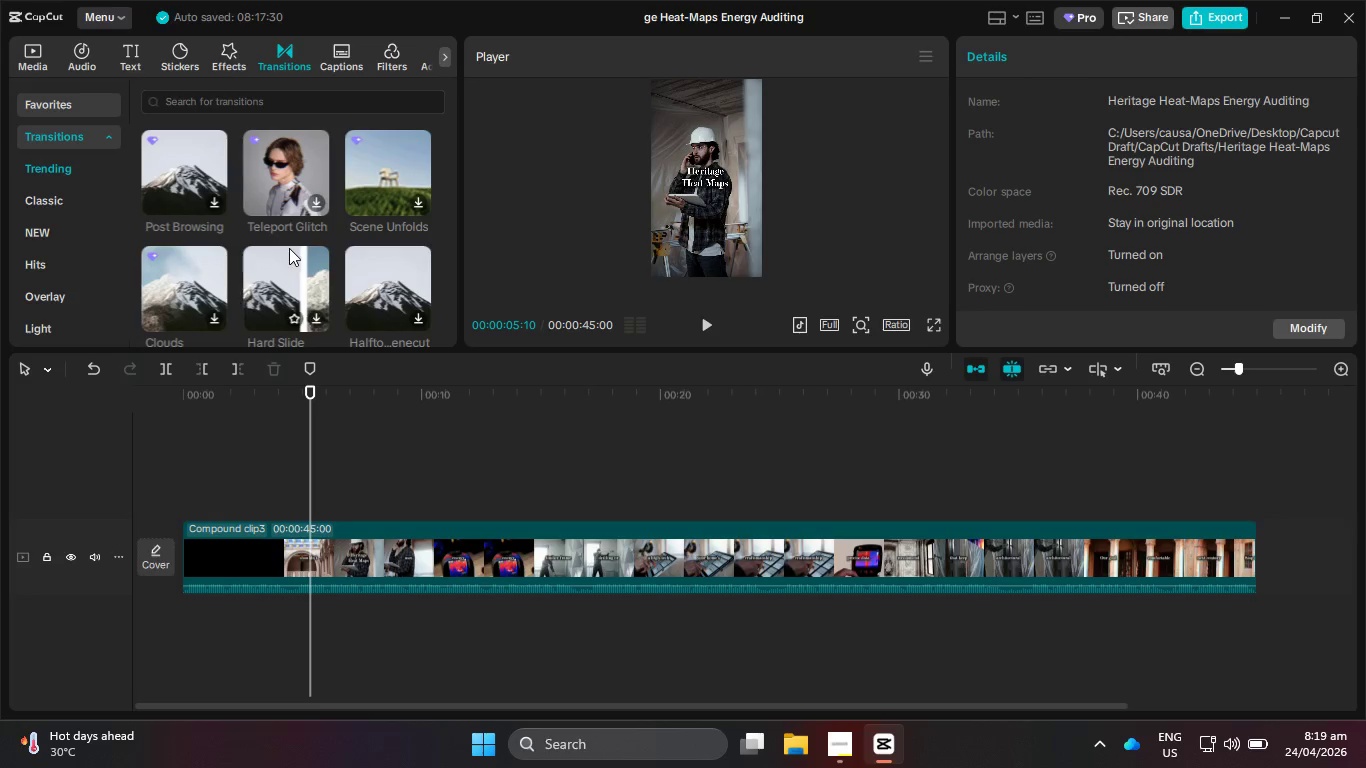 
wait(7.58)
 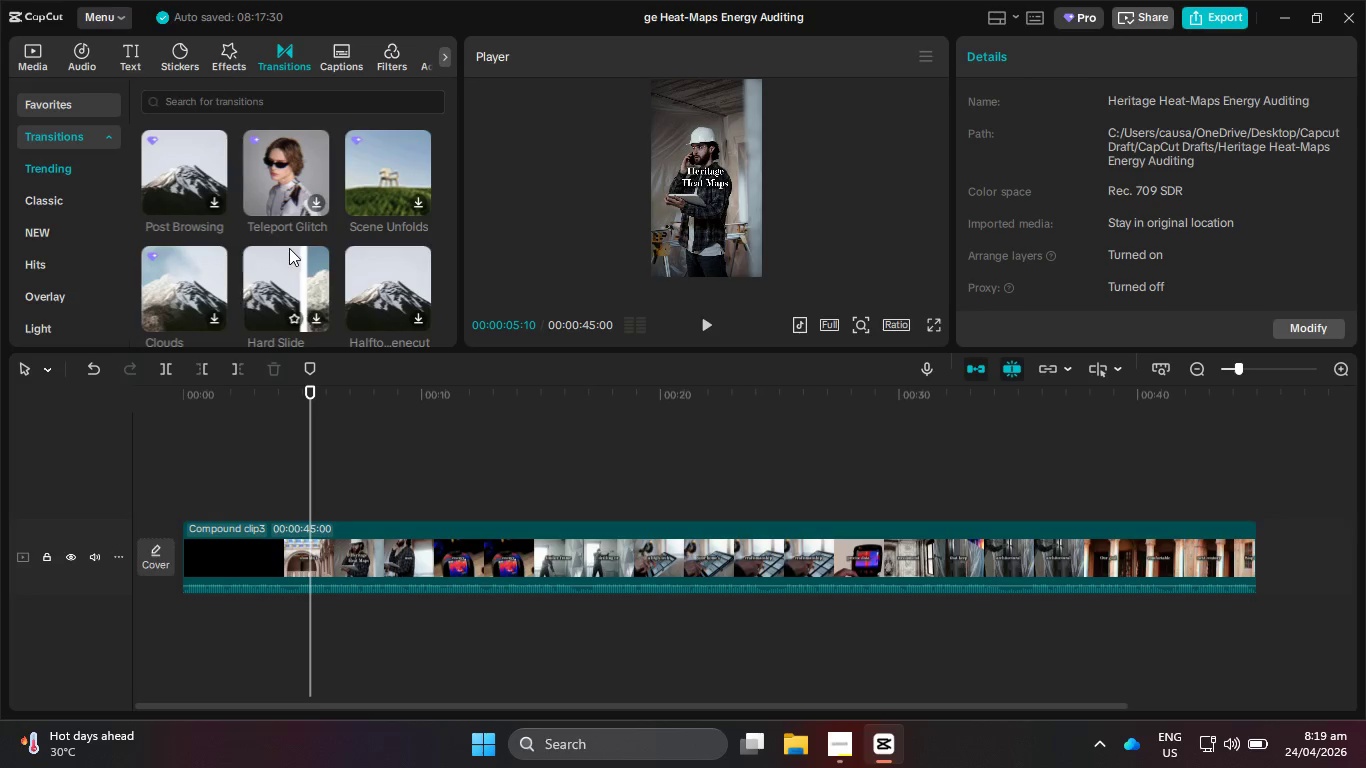 
scroll: coordinate [223, 249], scroll_direction: down, amount: 3.0
 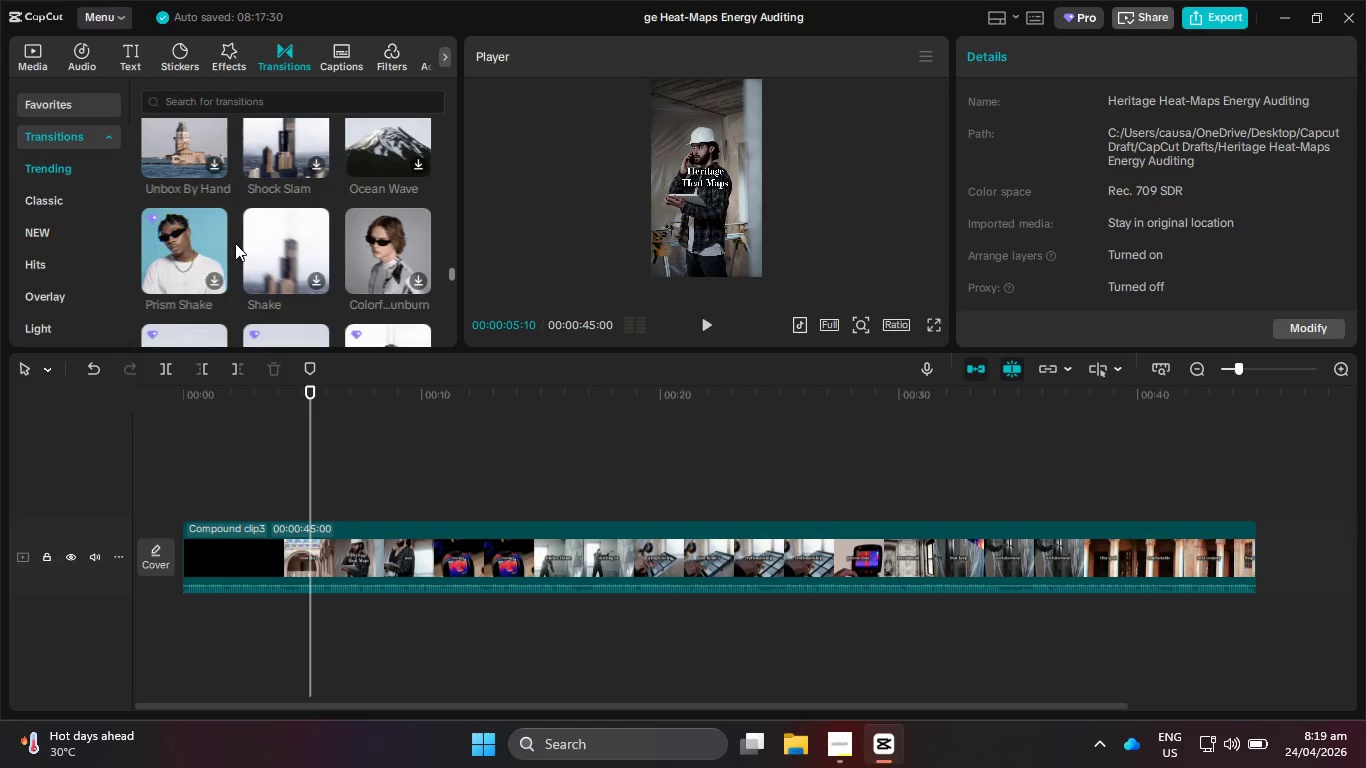 
mouse_move([265, 250])
 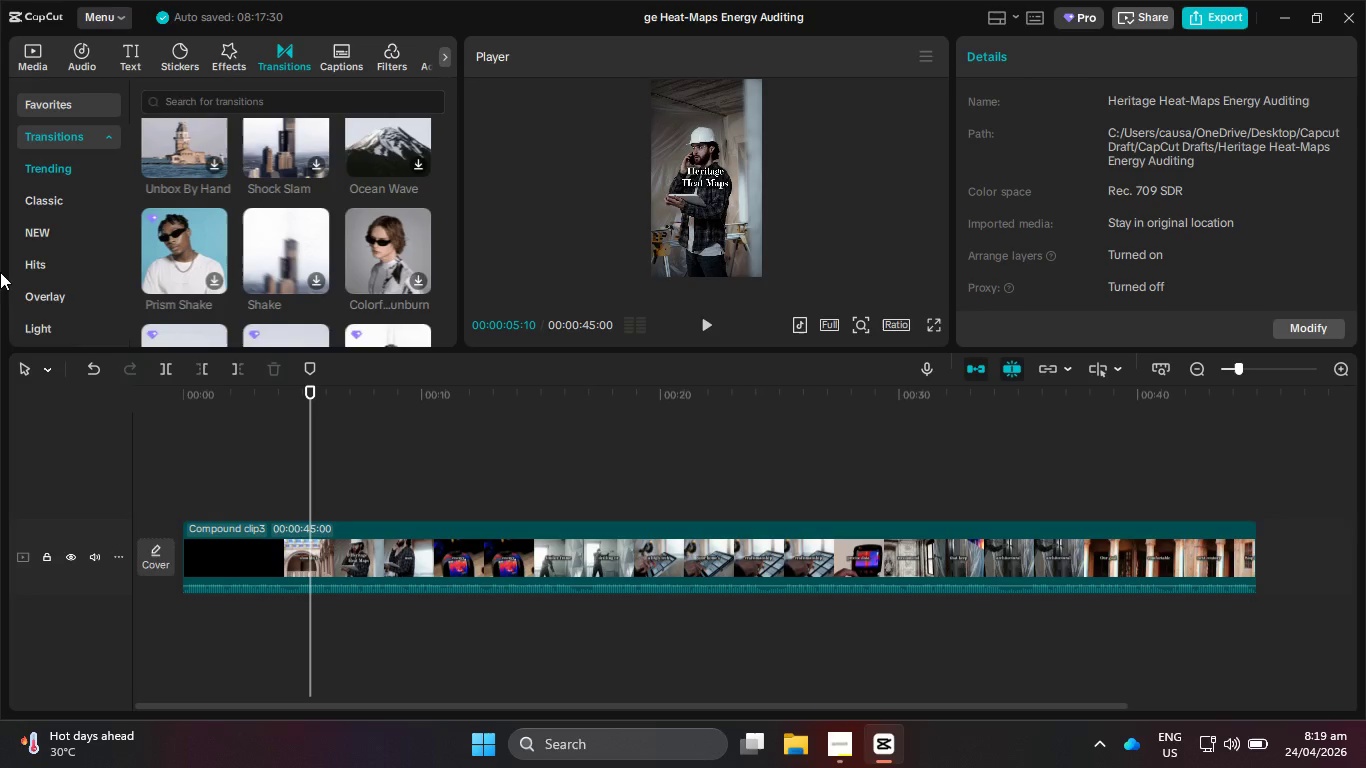 
wait(32.25)
 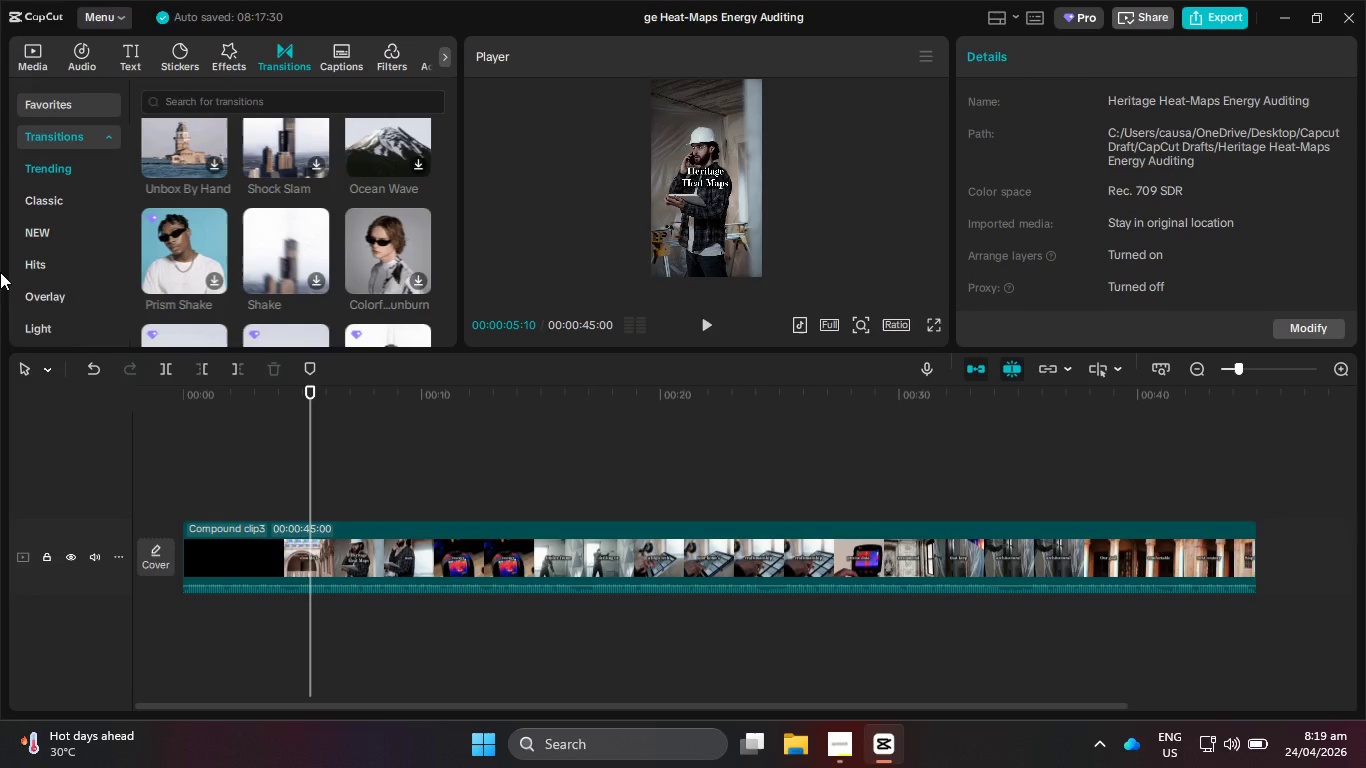 
scroll: coordinate [350, 254], scroll_direction: down, amount: 6.0